 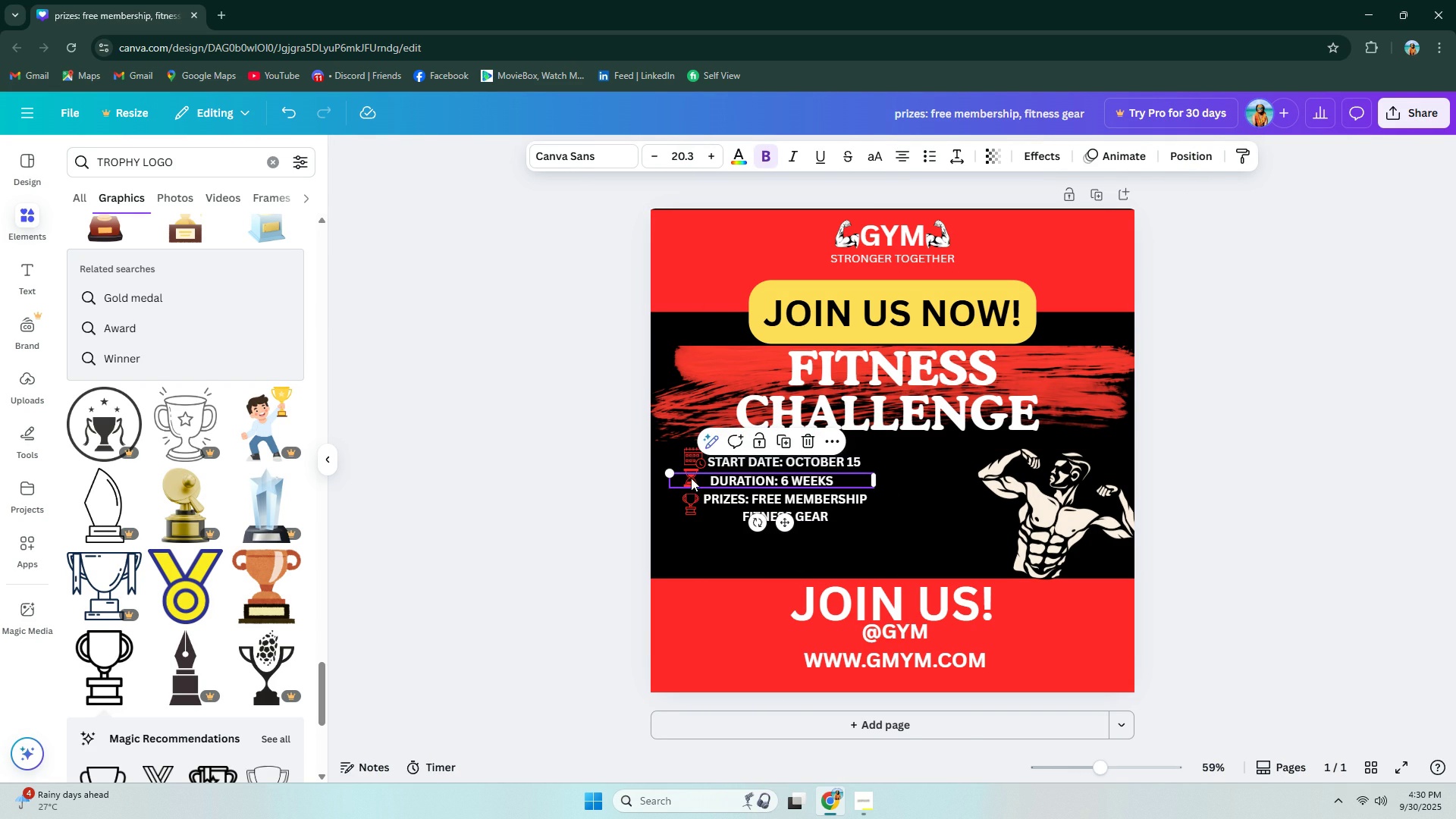 
double_click([689, 494])
 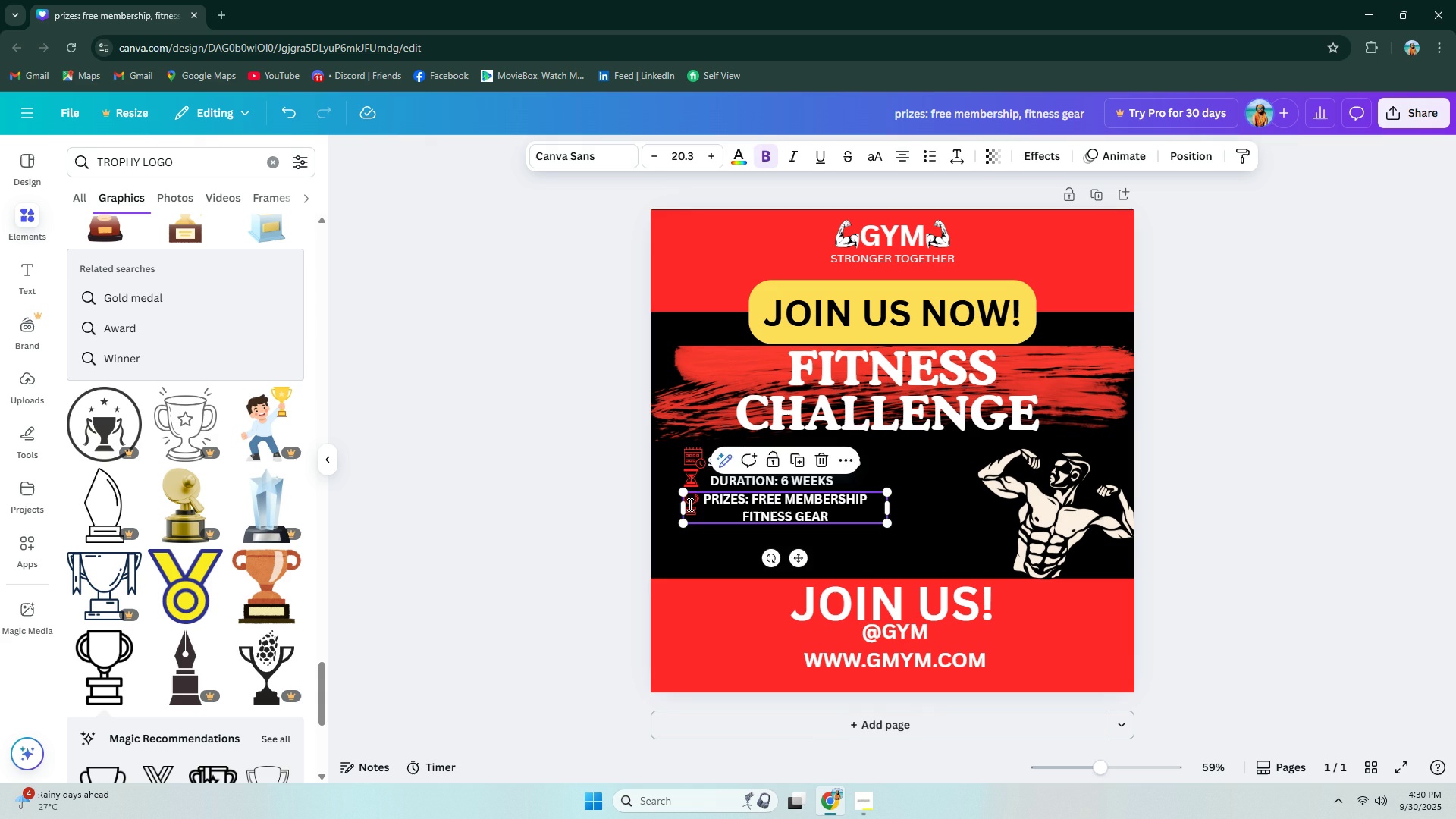 
triple_click([689, 504])
 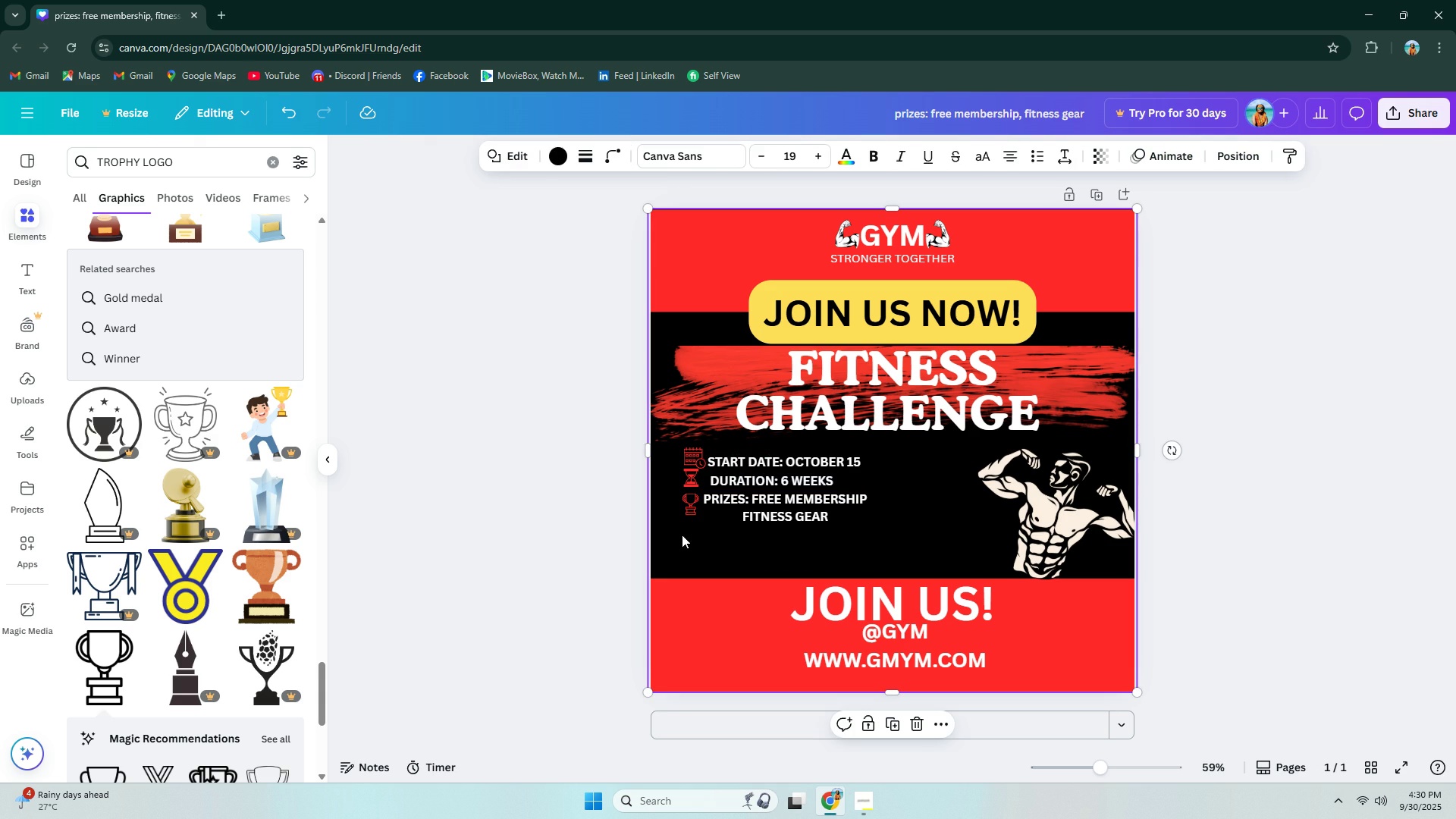 
triple_click([682, 535])
 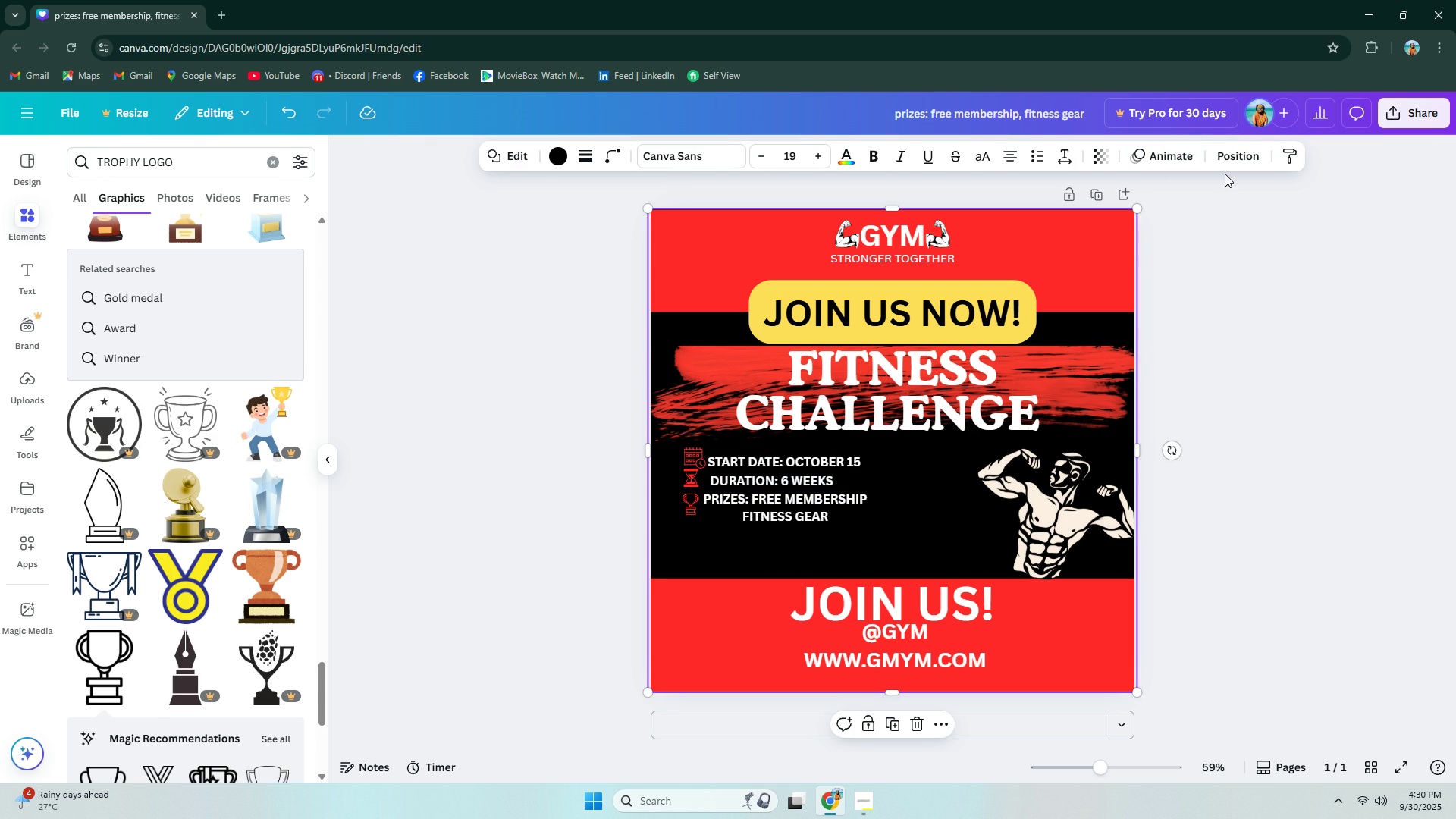 
left_click([1225, 162])
 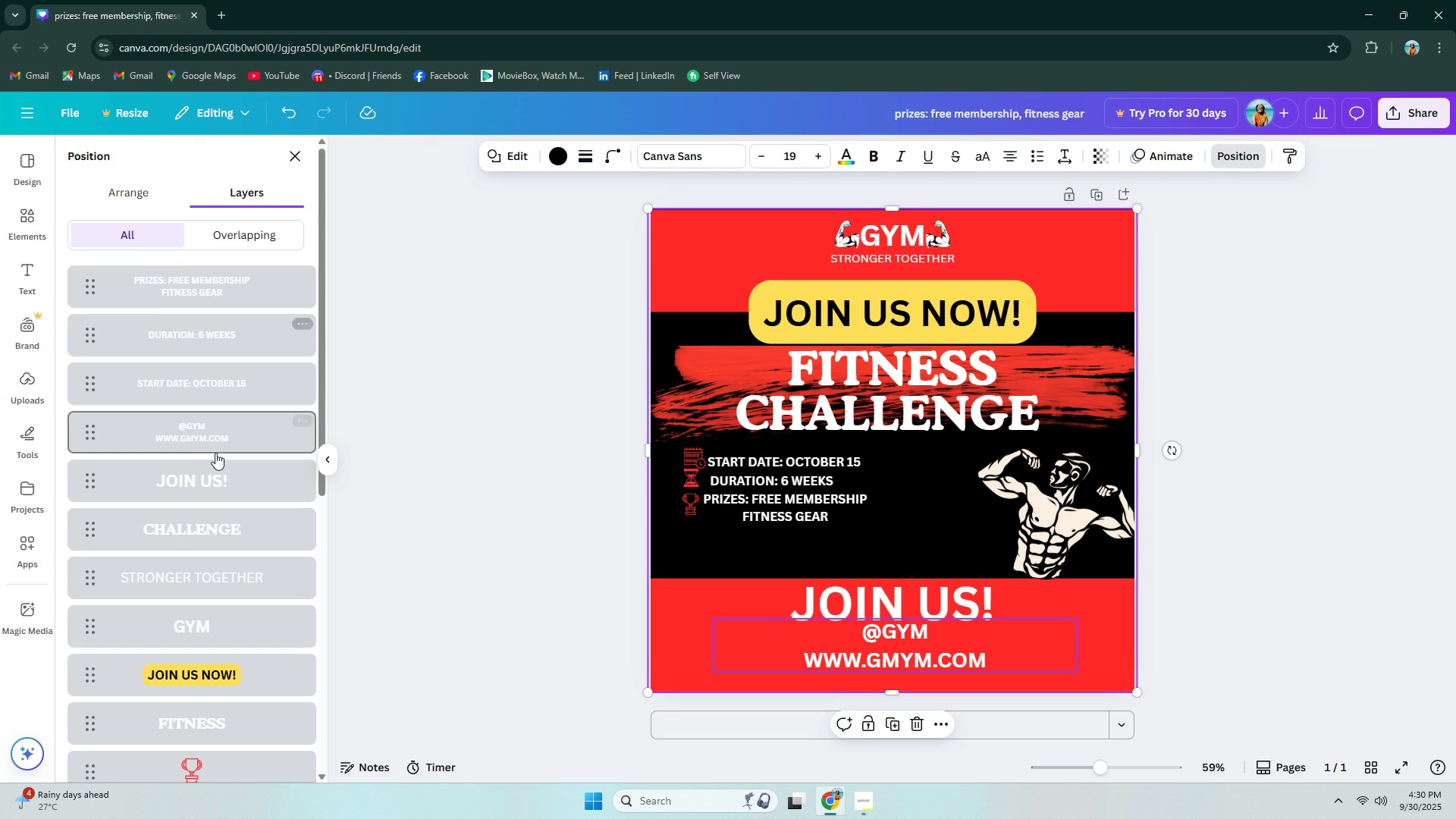 
scroll: coordinate [231, 560], scroll_direction: down, amount: 6.0
 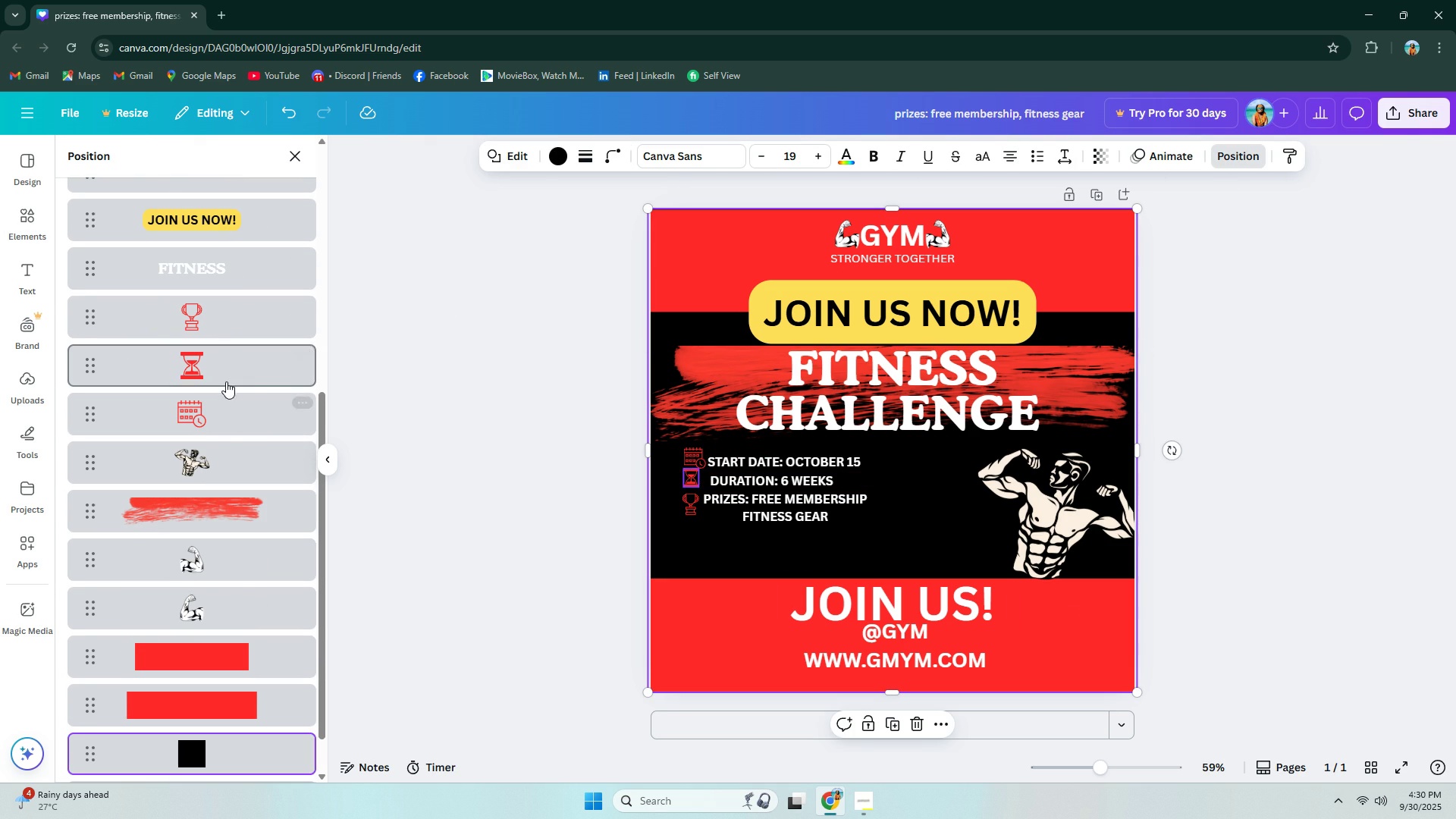 
left_click([226, 381])